 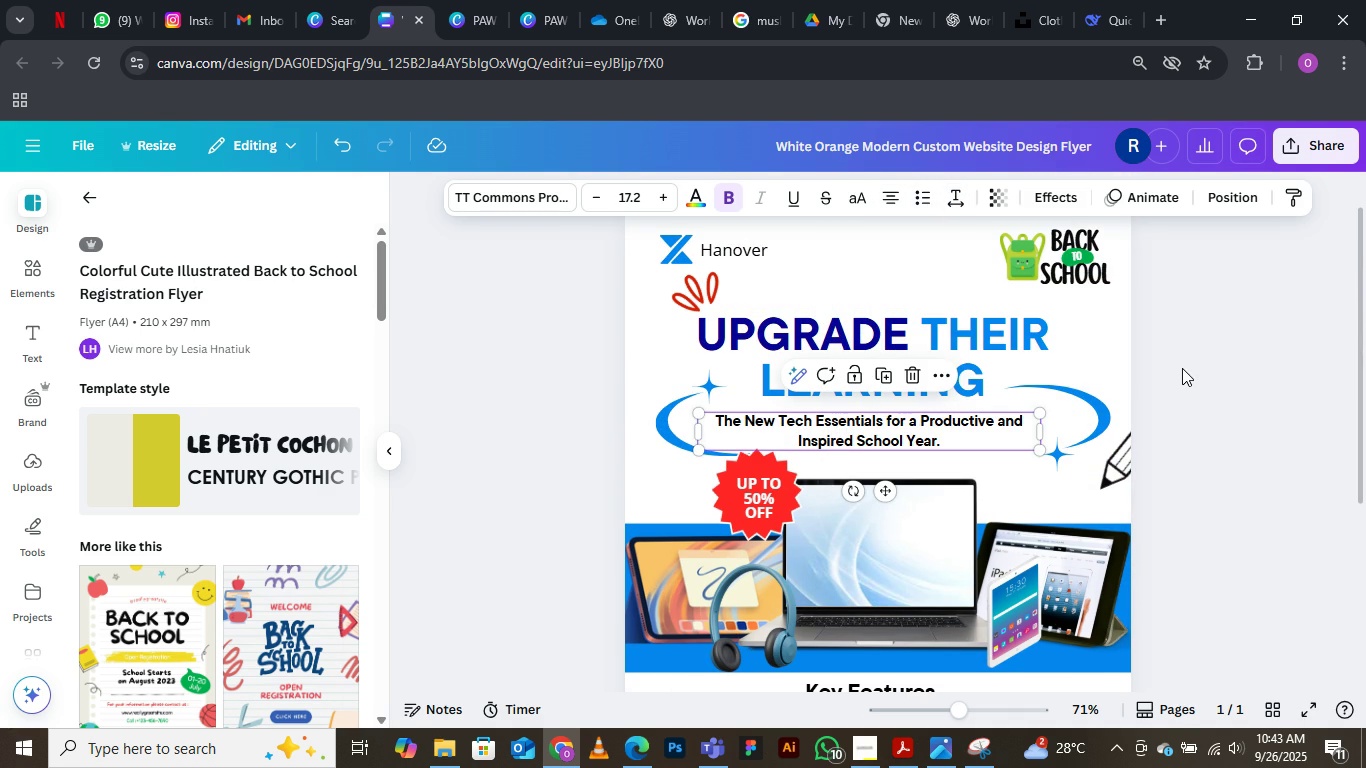 
left_click([1199, 411])
 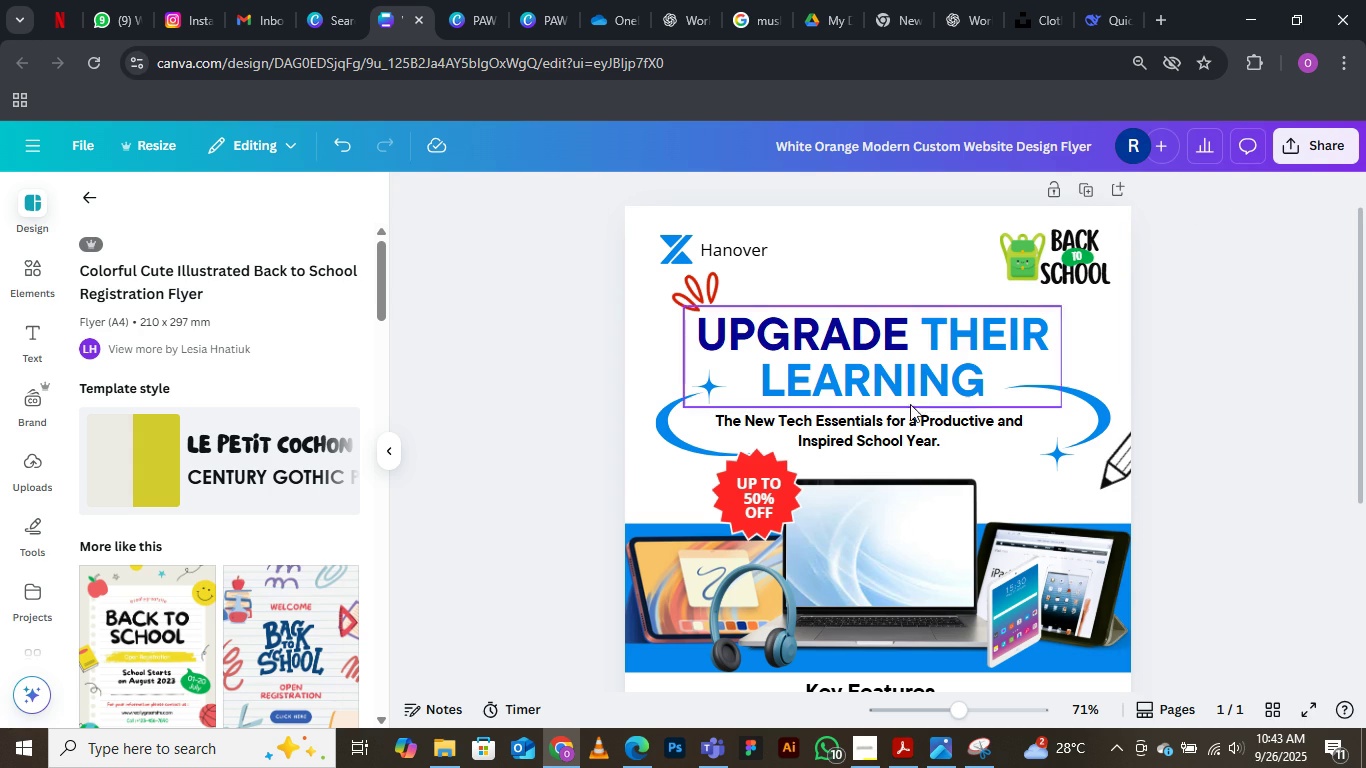 
scroll: coordinate [966, 470], scroll_direction: up, amount: 3.0
 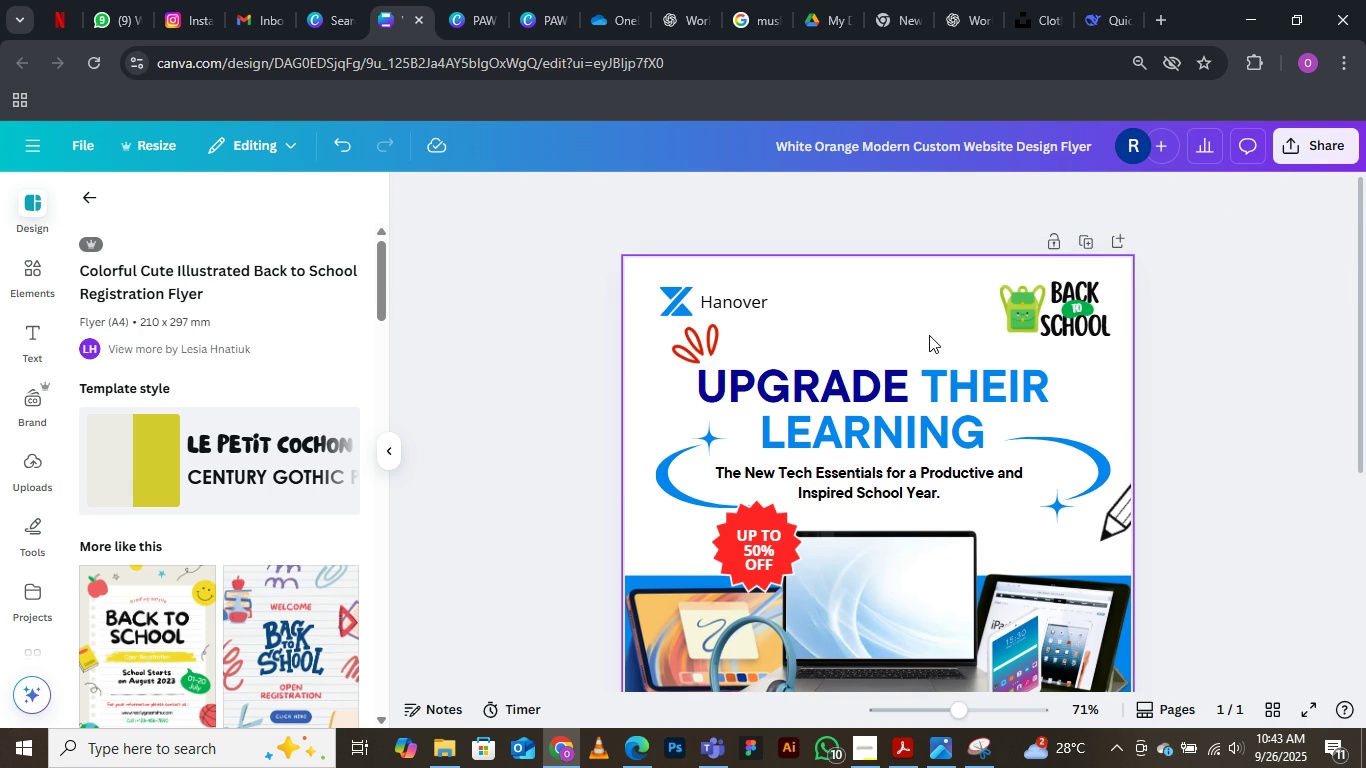 
scroll: coordinate [921, 351], scroll_direction: down, amount: 4.0
 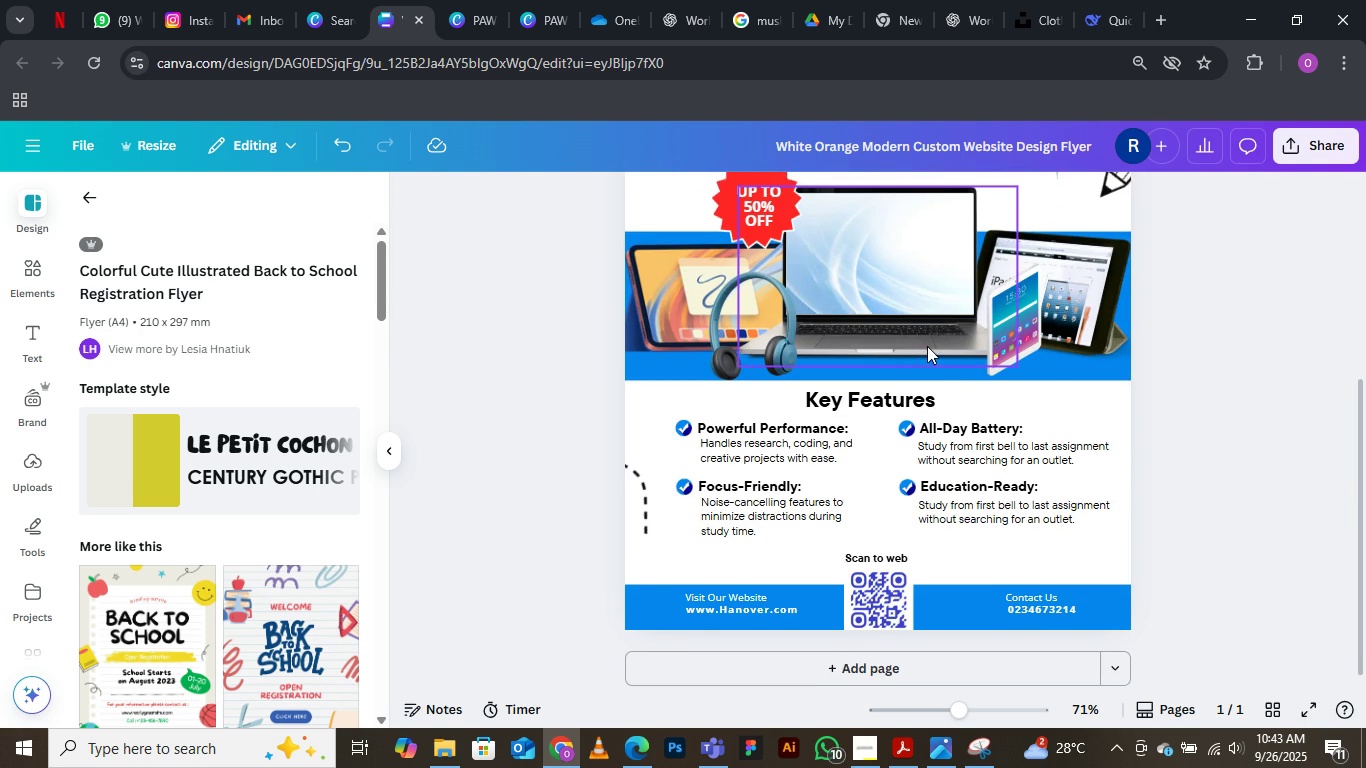 
scroll: coordinate [927, 346], scroll_direction: none, amount: 0.0
 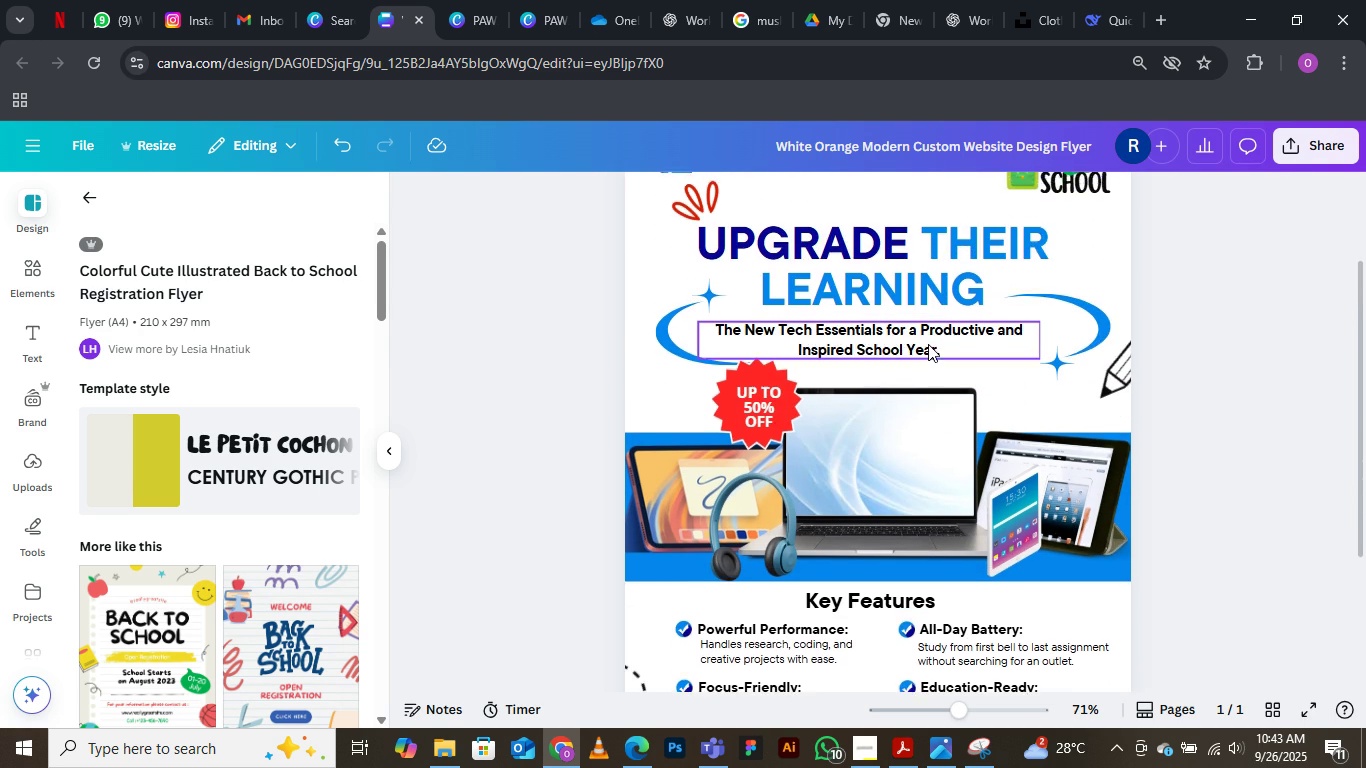 
scroll: coordinate [928, 344], scroll_direction: up, amount: 2.0
 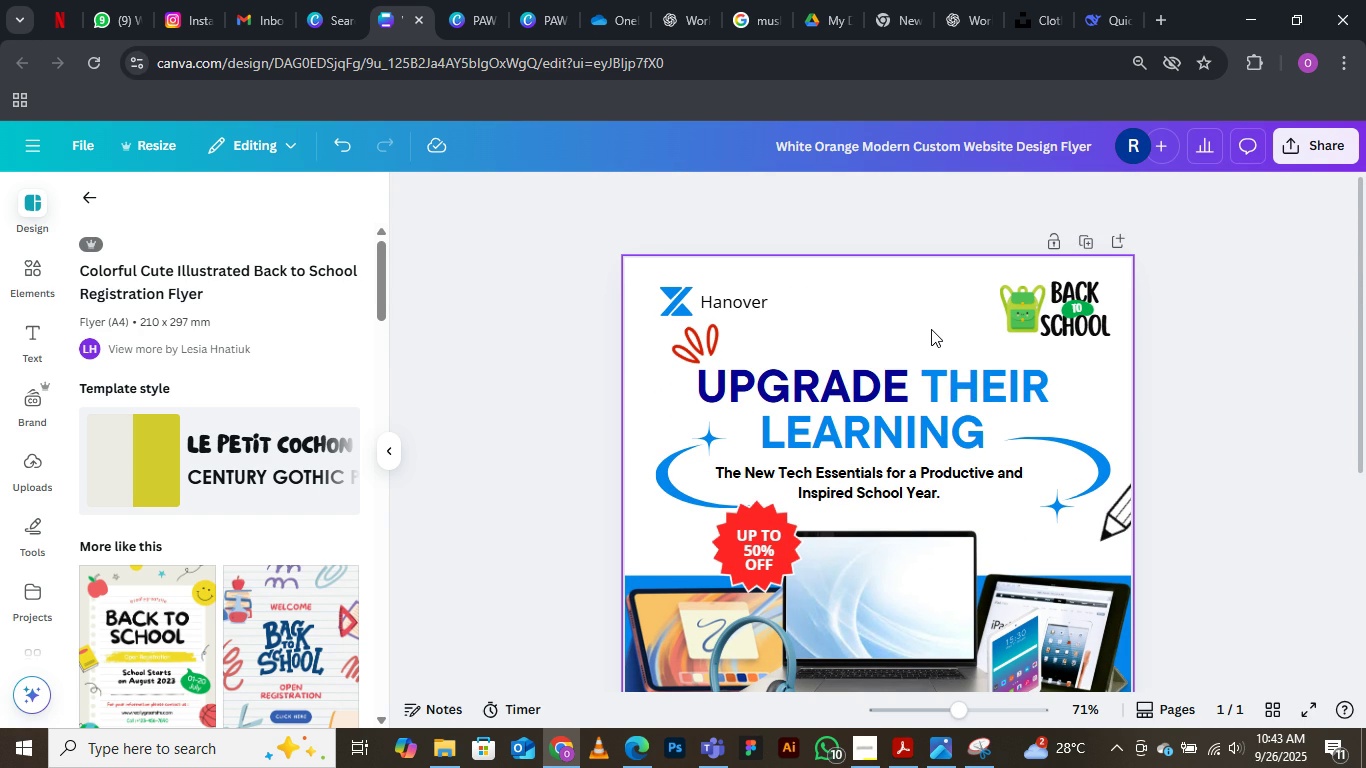 
scroll: coordinate [947, 326], scroll_direction: down, amount: 5.0
 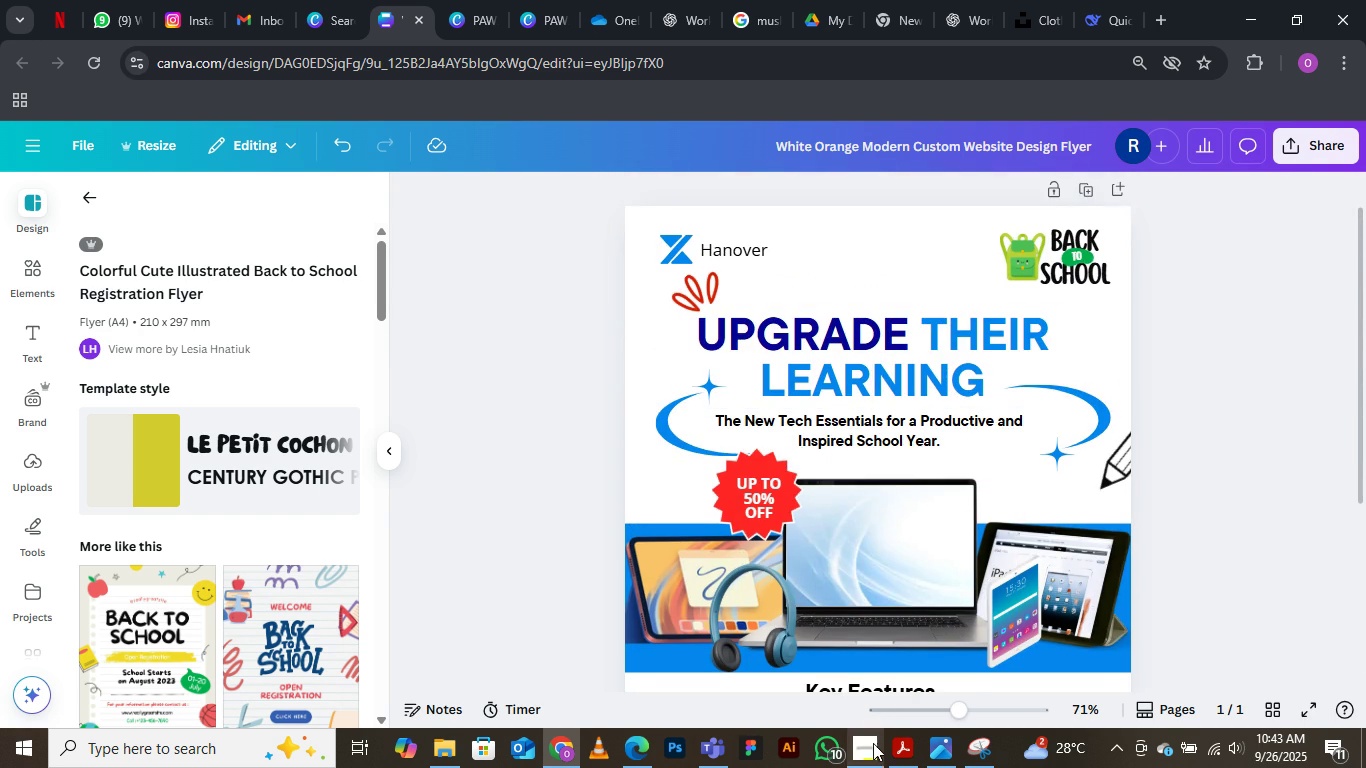 
left_click([865, 748])